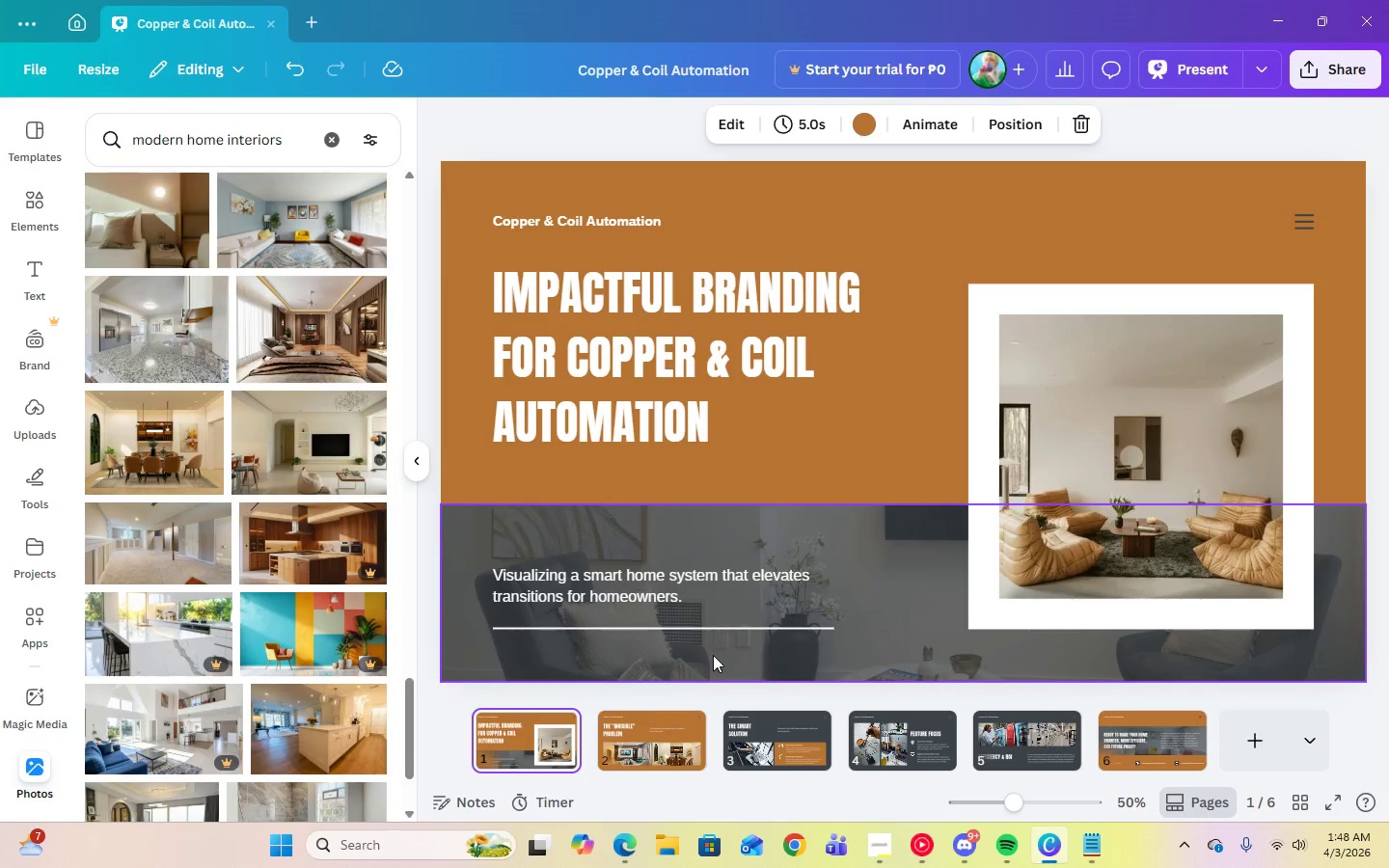 
left_click_drag(start_coordinate=[721, 652], to_coordinate=[738, 548])
 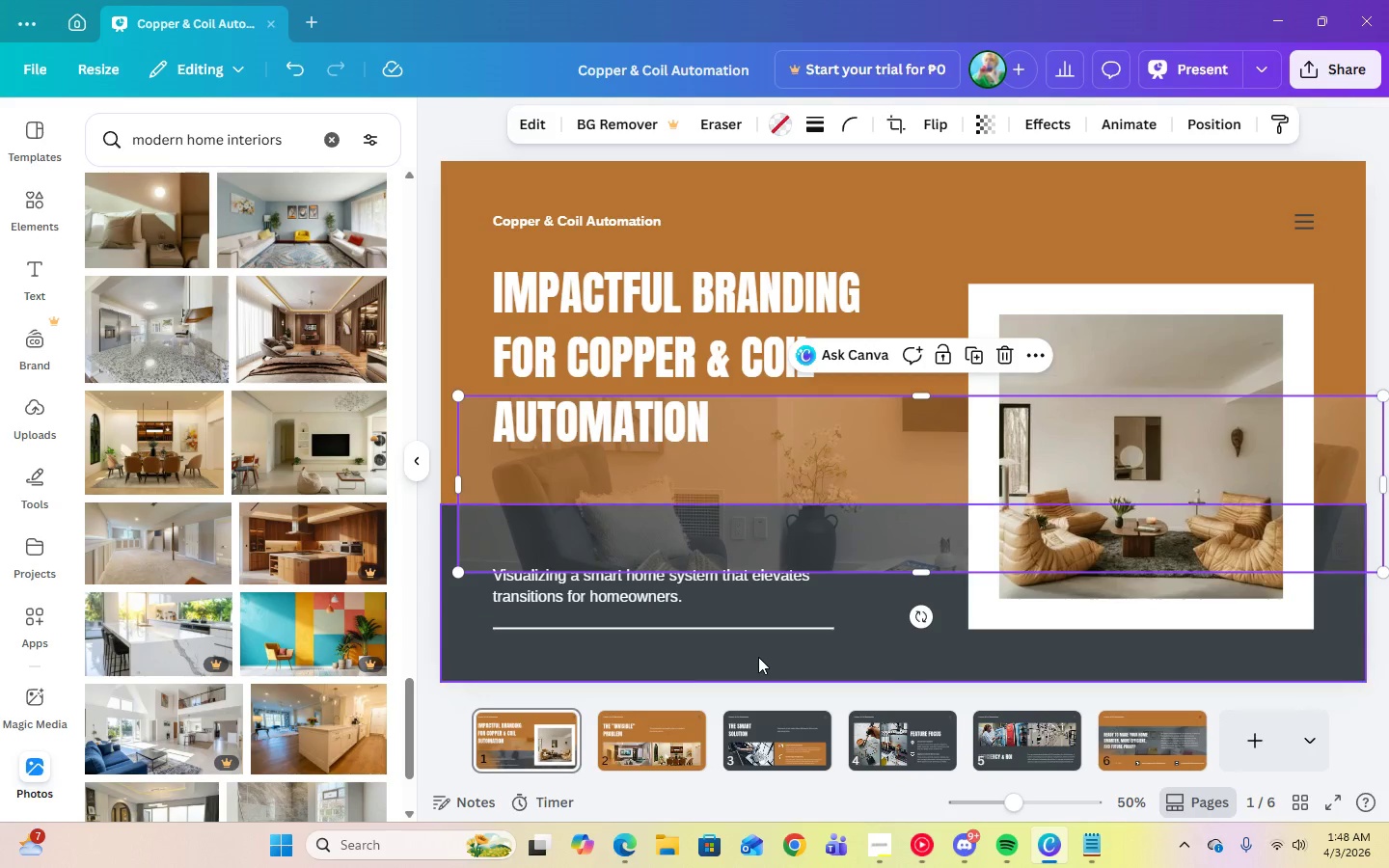 
left_click([758, 657])
 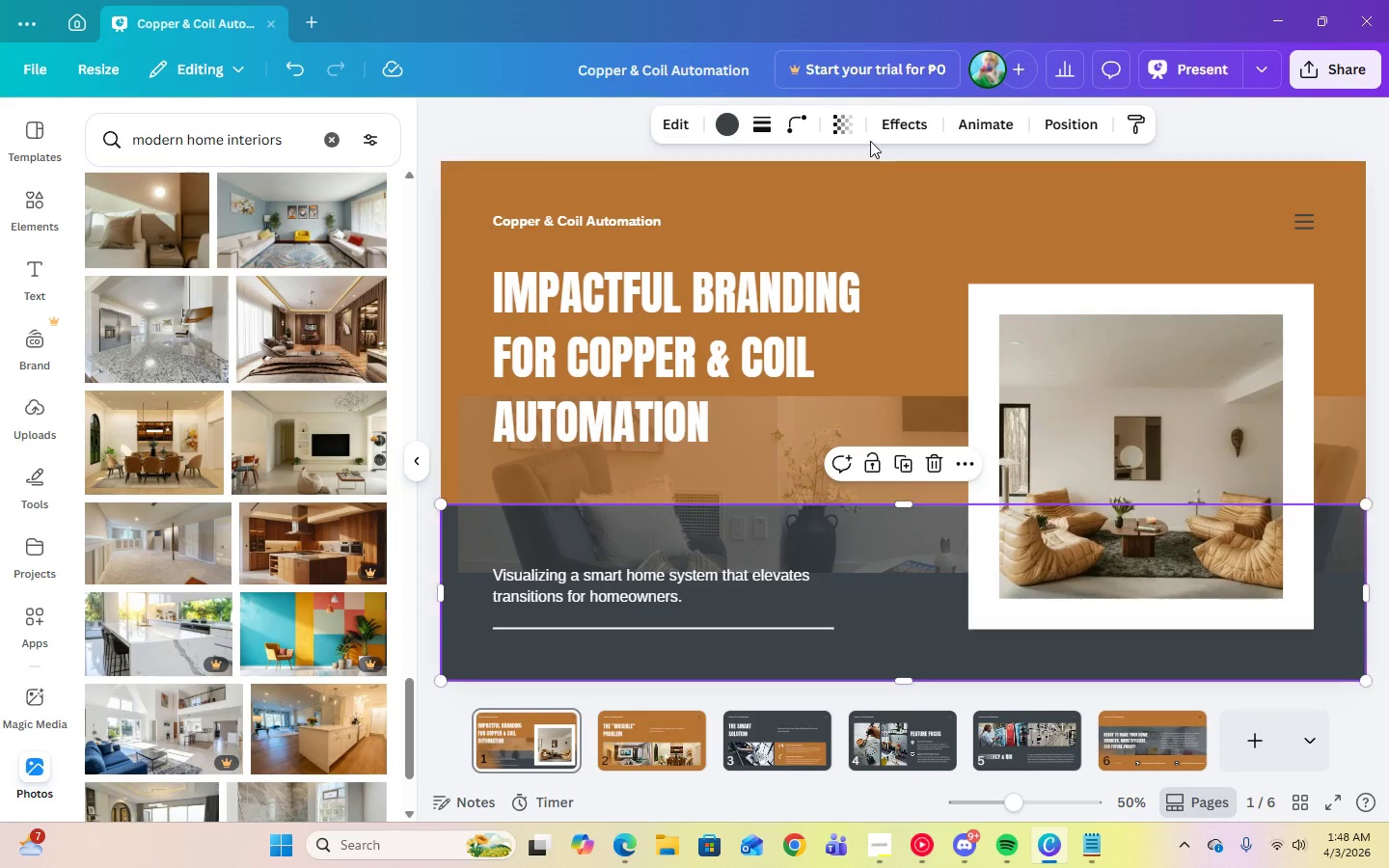 
left_click([855, 122])
 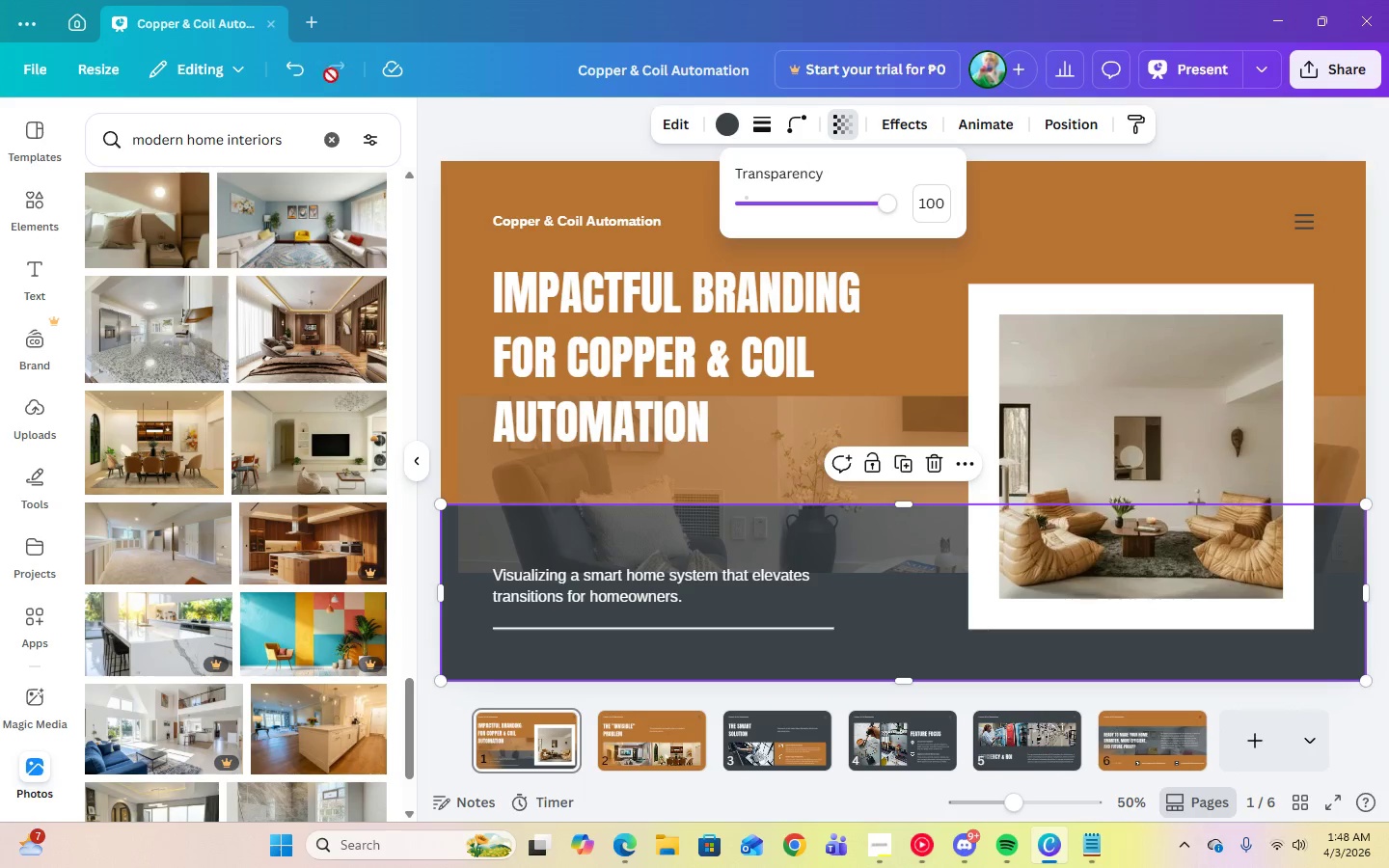 
left_click([309, 75])
 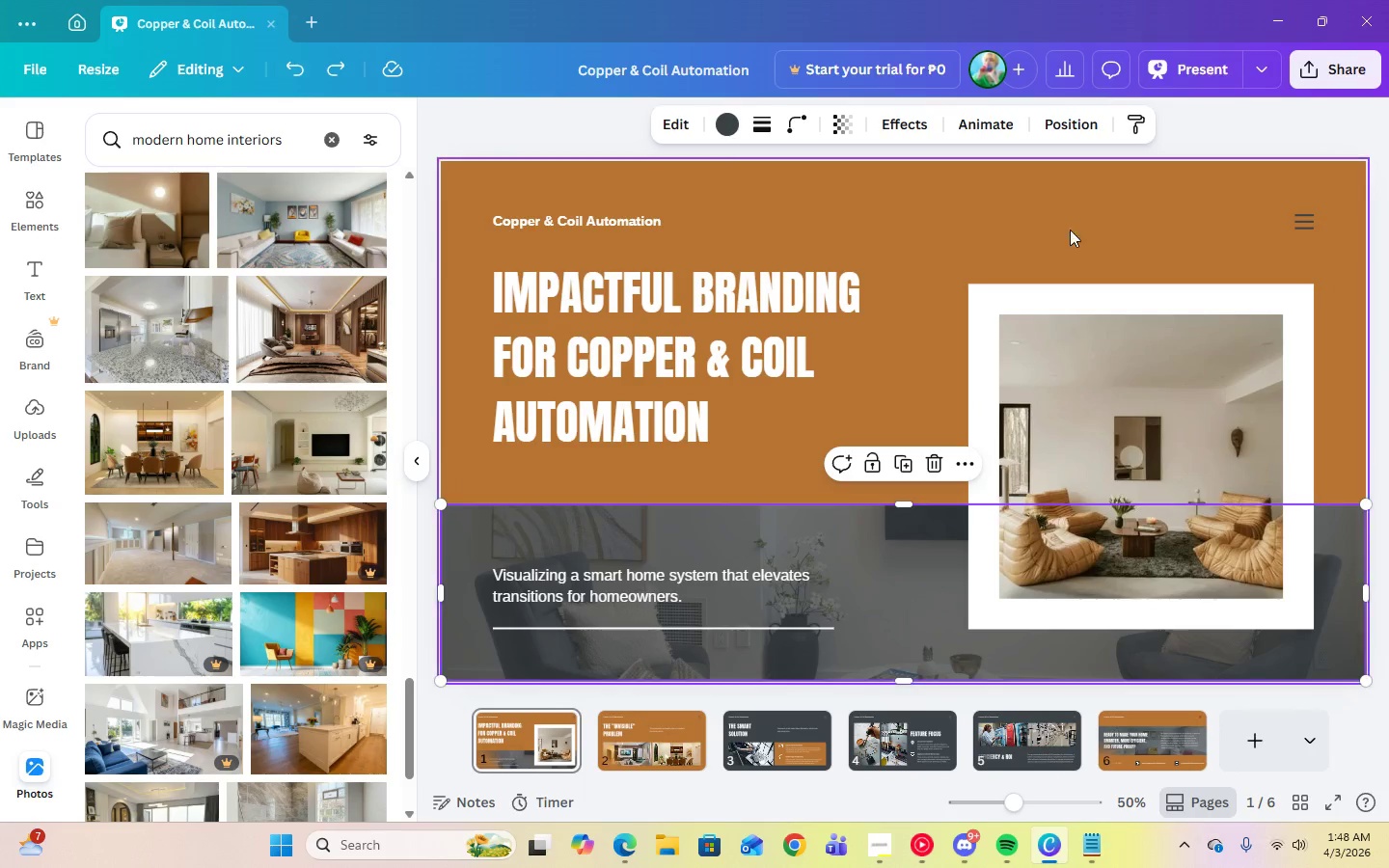 
left_click([1097, 201])
 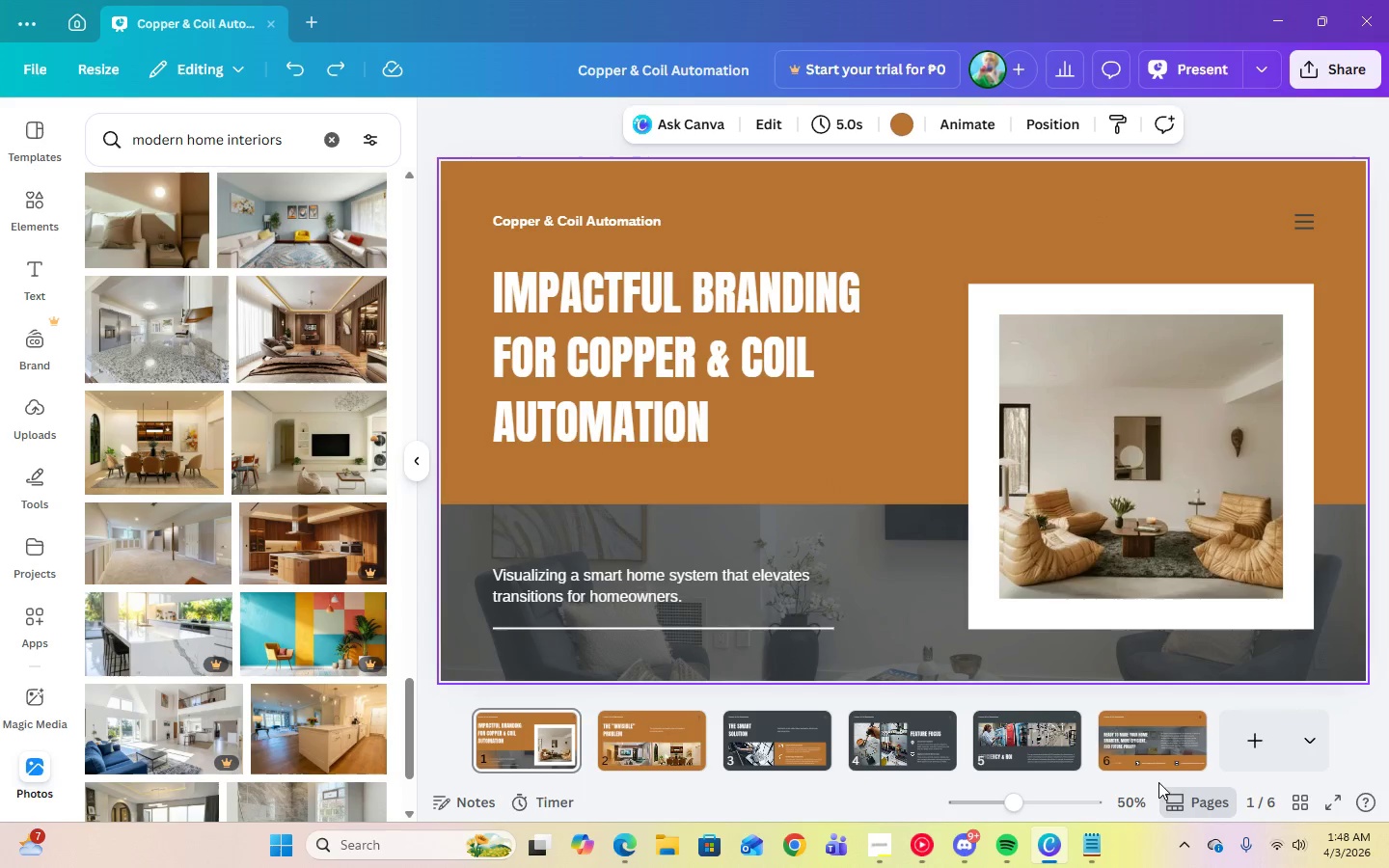 
left_click([1148, 754])
 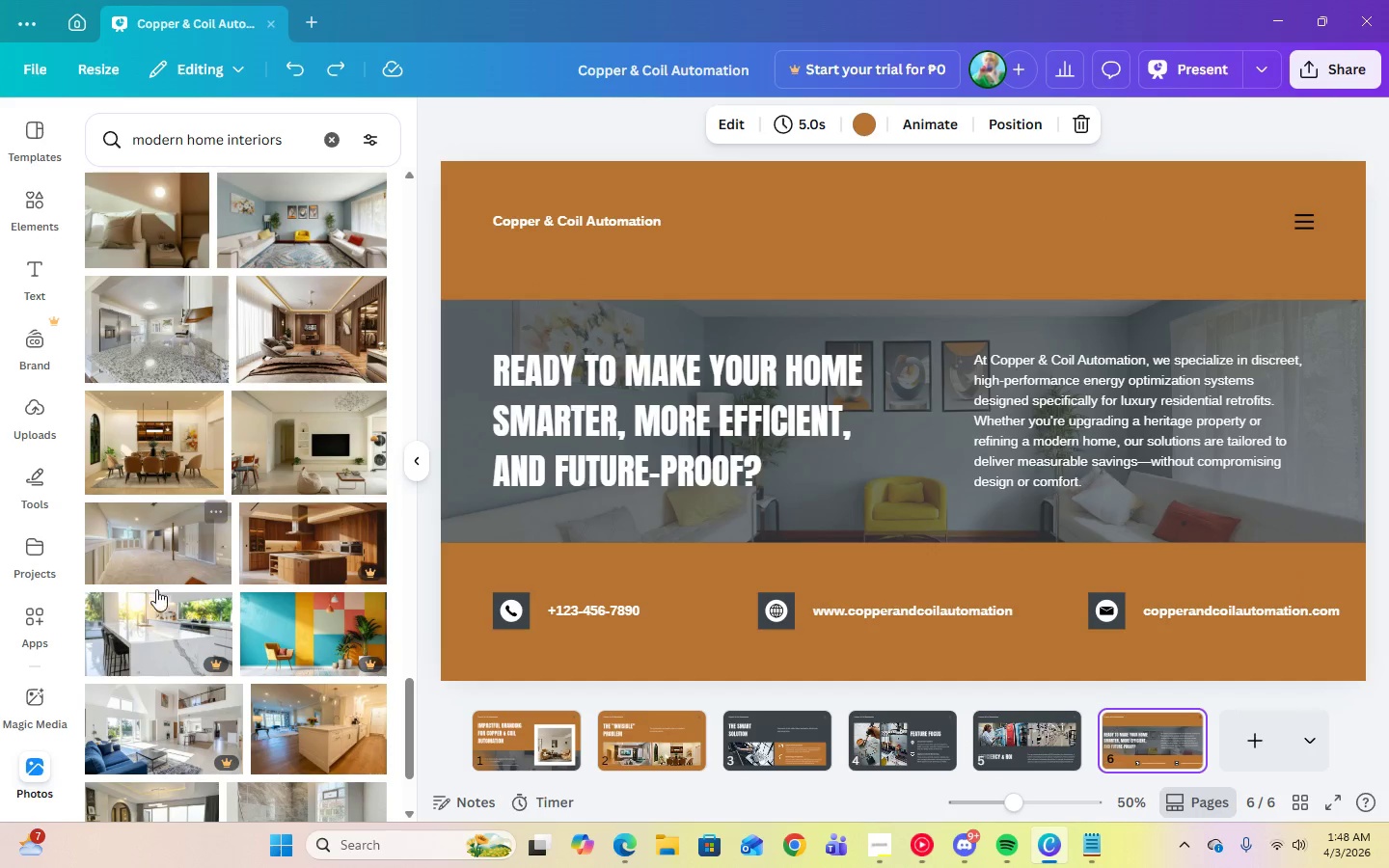 
scroll: coordinate [281, 631], scroll_direction: down, amount: 9.0
 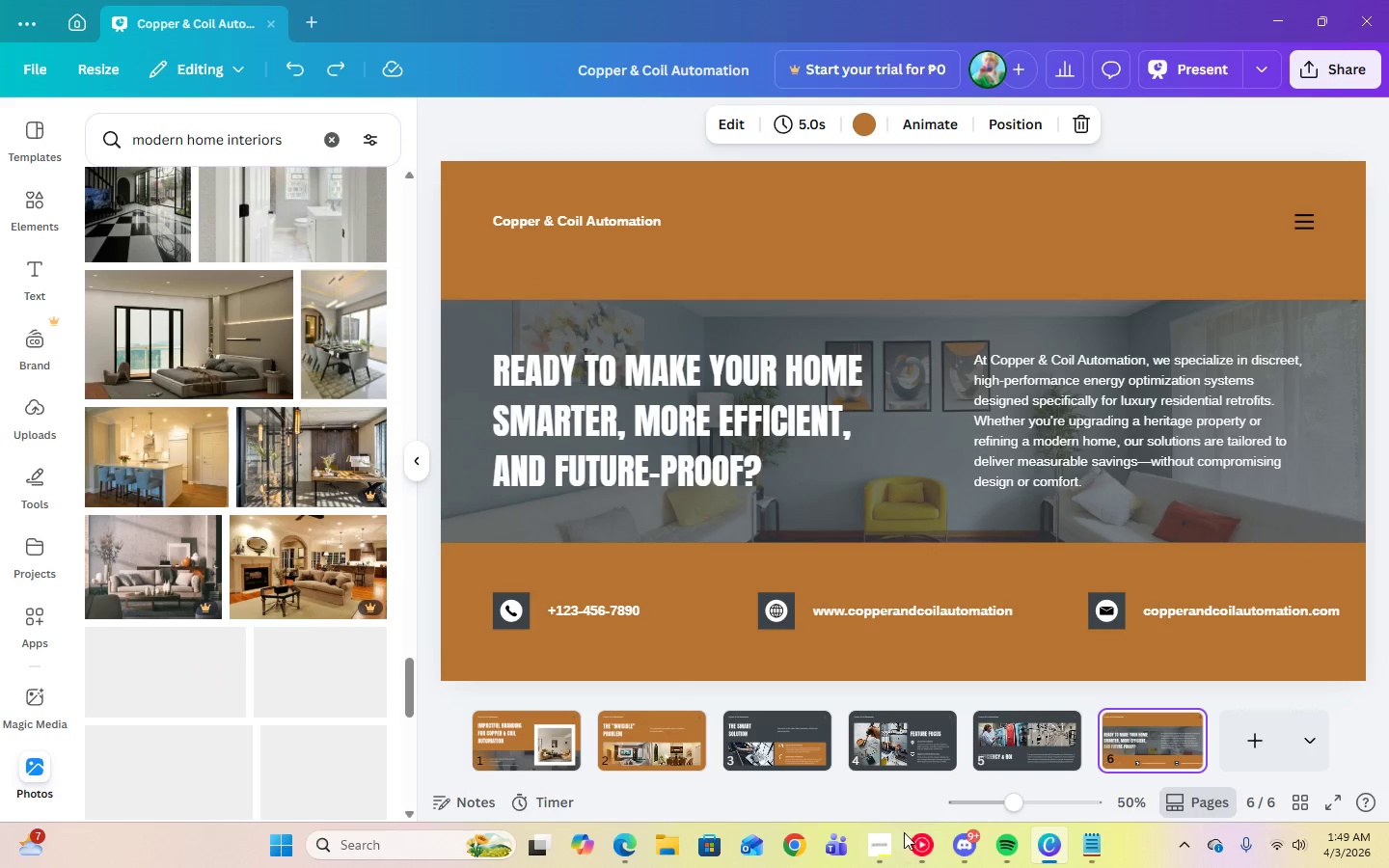 
left_click([917, 848])
 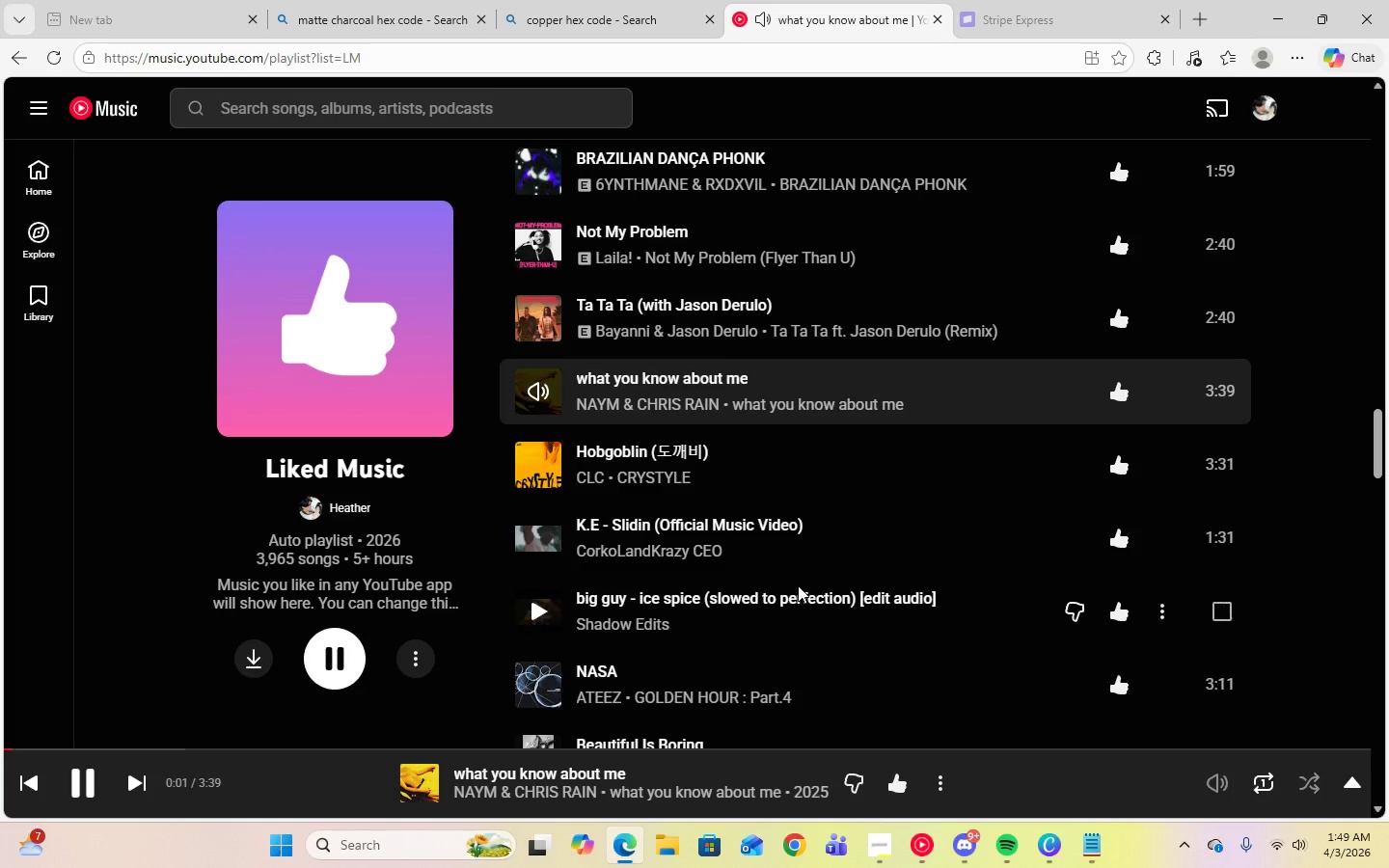 
scroll: coordinate [565, 433], scroll_direction: down, amount: 10.0
 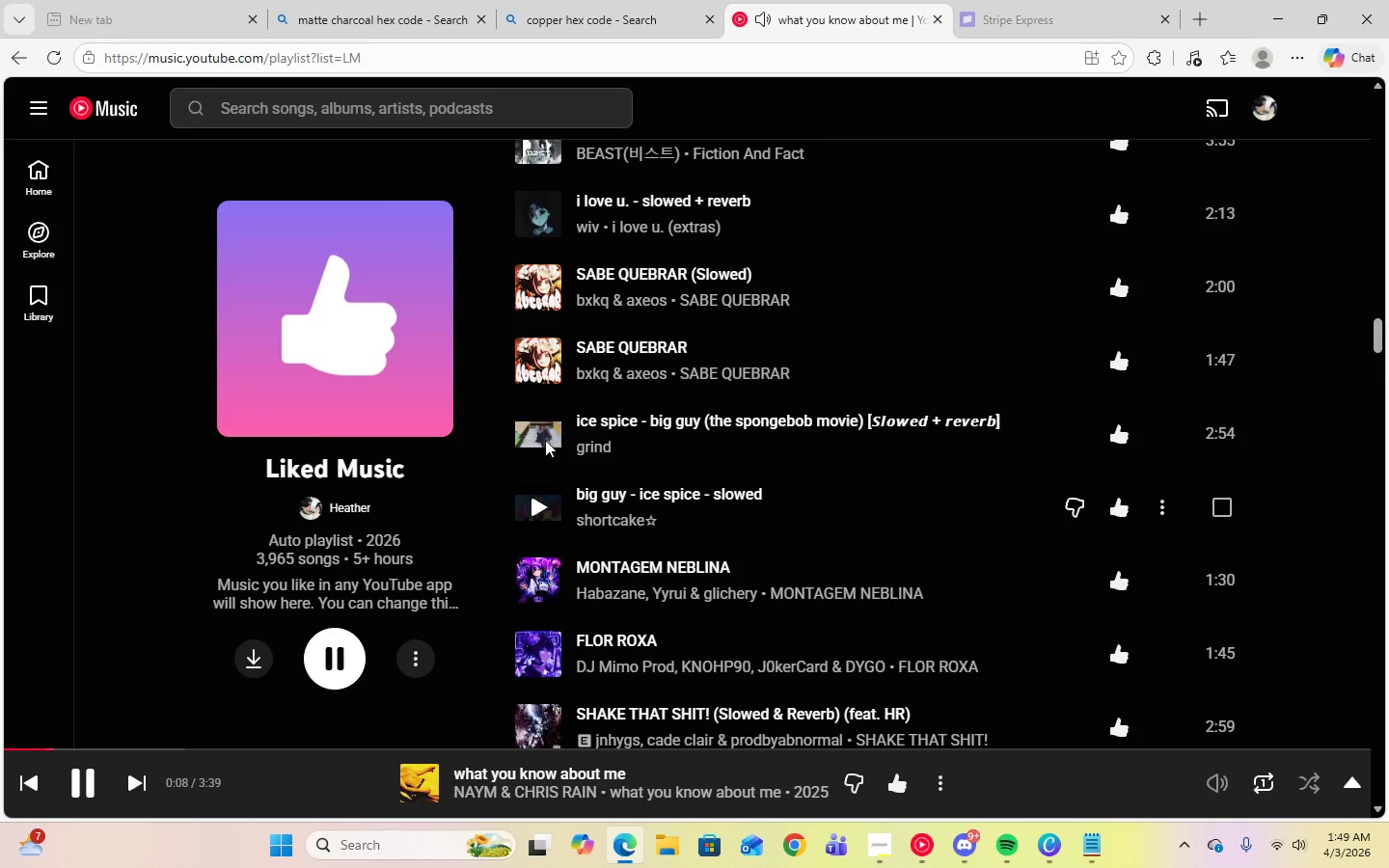 
left_click([542, 436])
 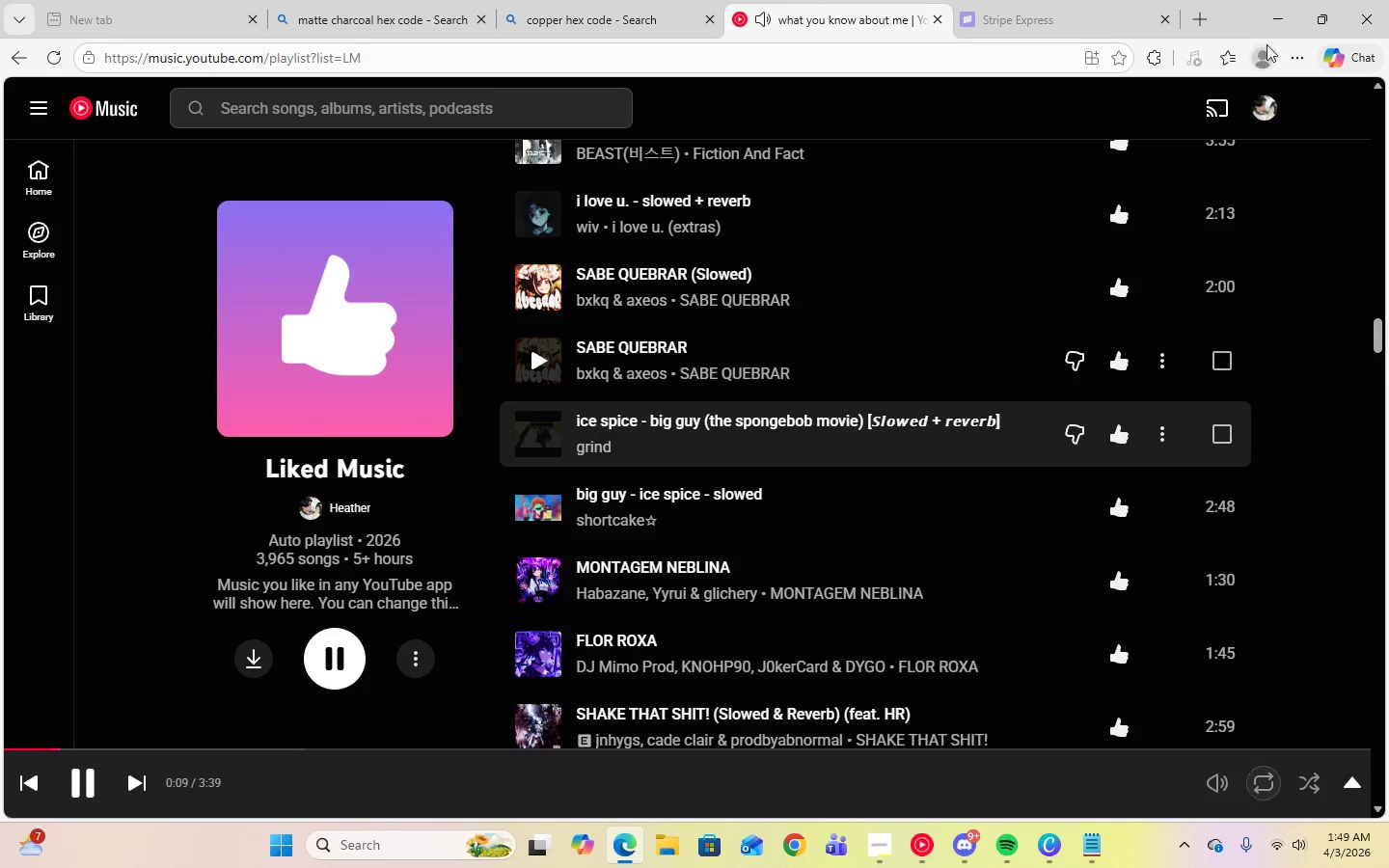 
left_click([1282, 27])